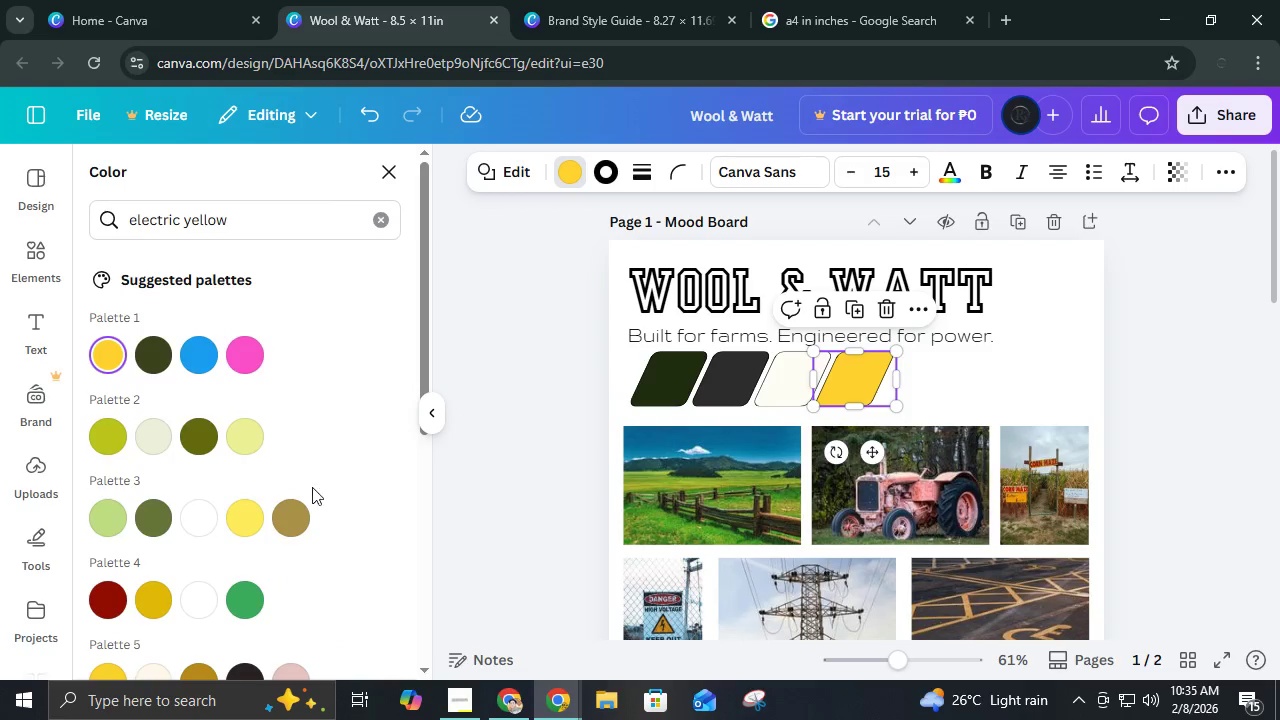 
scroll: coordinate [238, 504], scroll_direction: down, amount: 6.0
 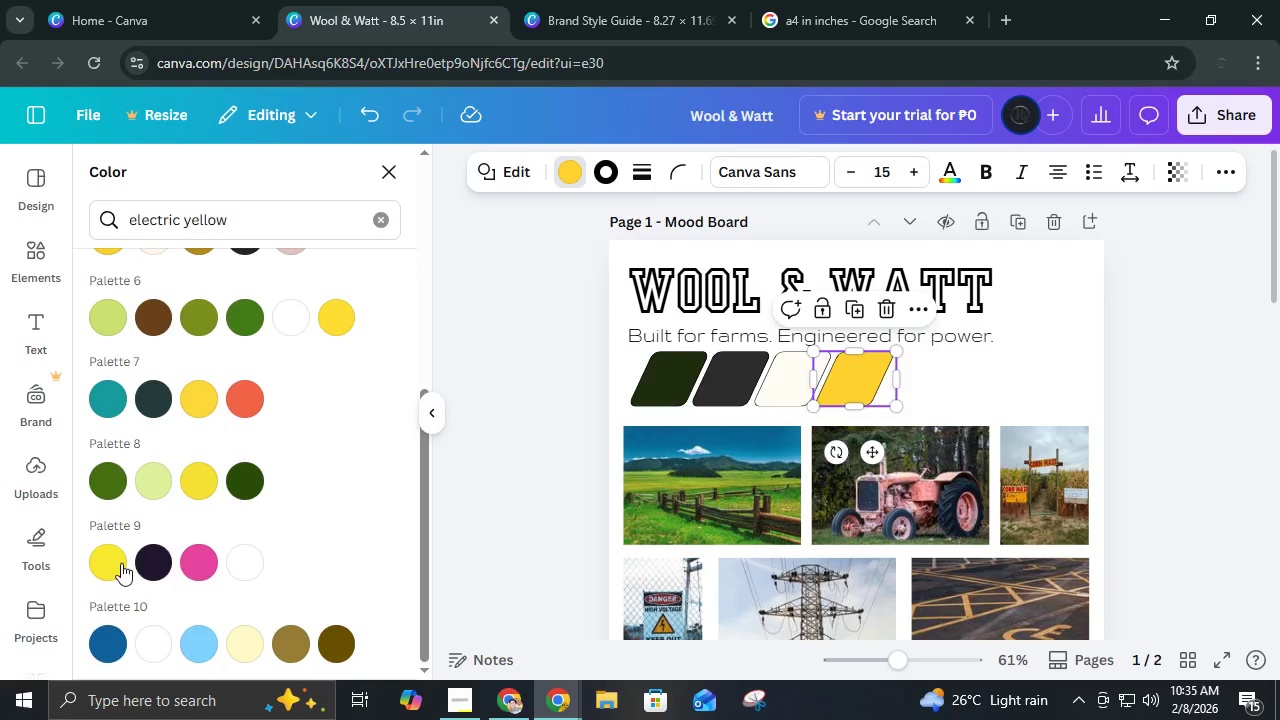 
left_click([117, 567])
 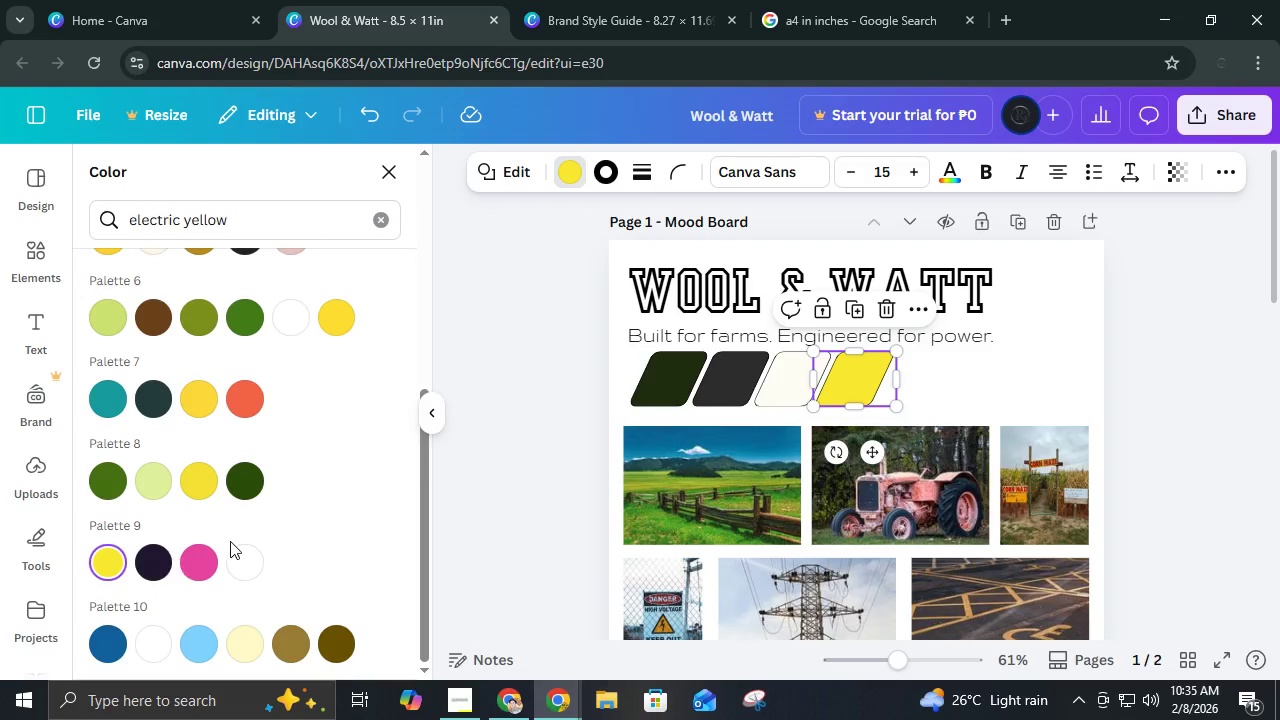 
scroll: coordinate [230, 541], scroll_direction: down, amount: 3.0
 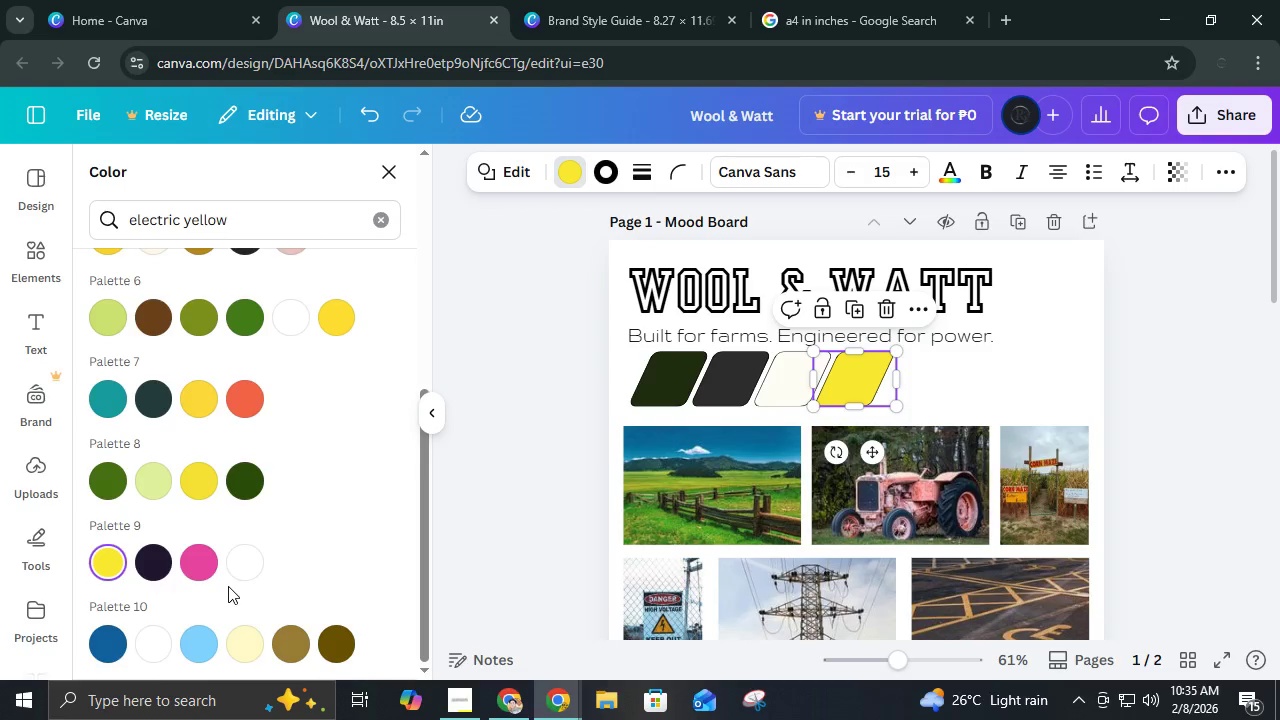 
scroll: coordinate [228, 586], scroll_direction: up, amount: 4.0
 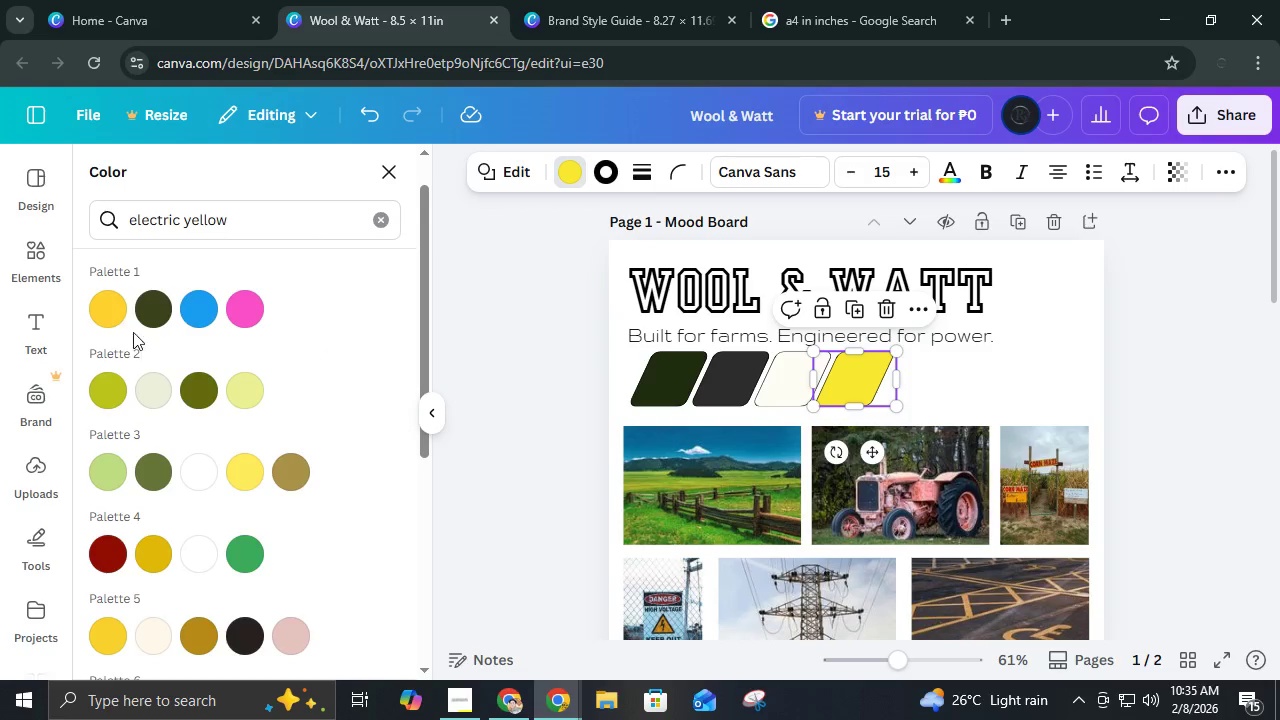 
left_click([120, 320])
 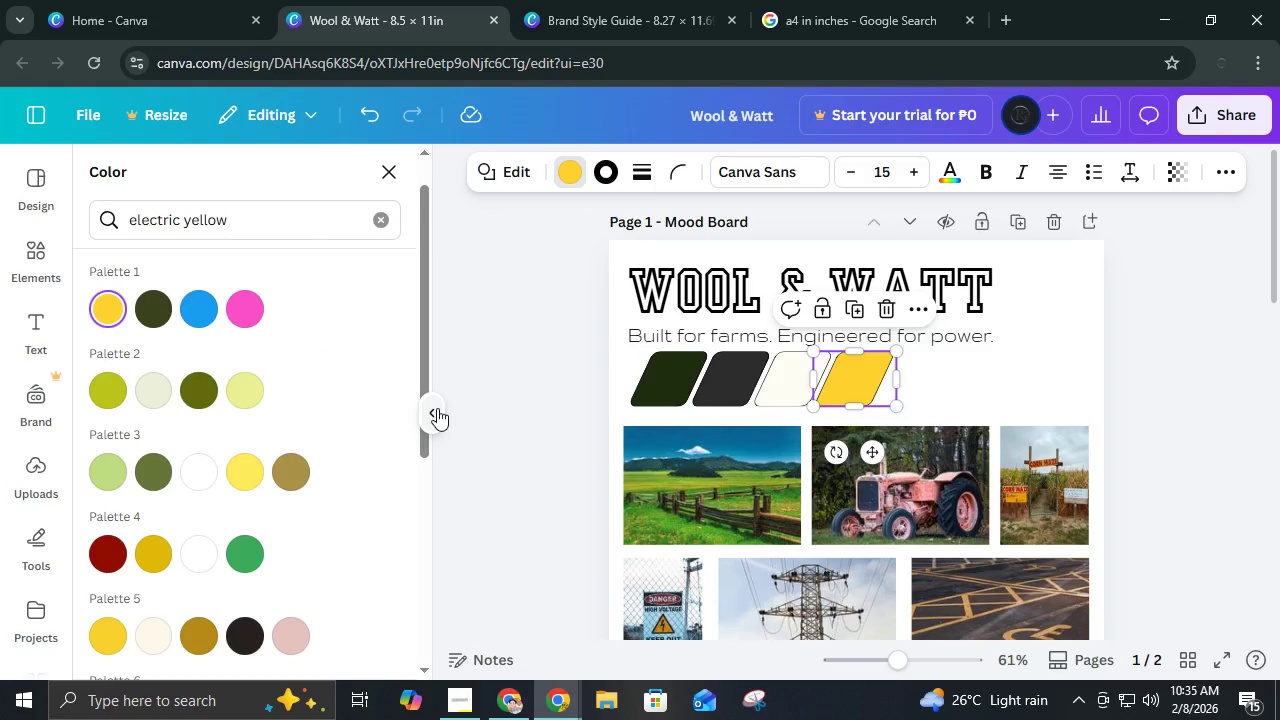 
double_click([599, 458])
 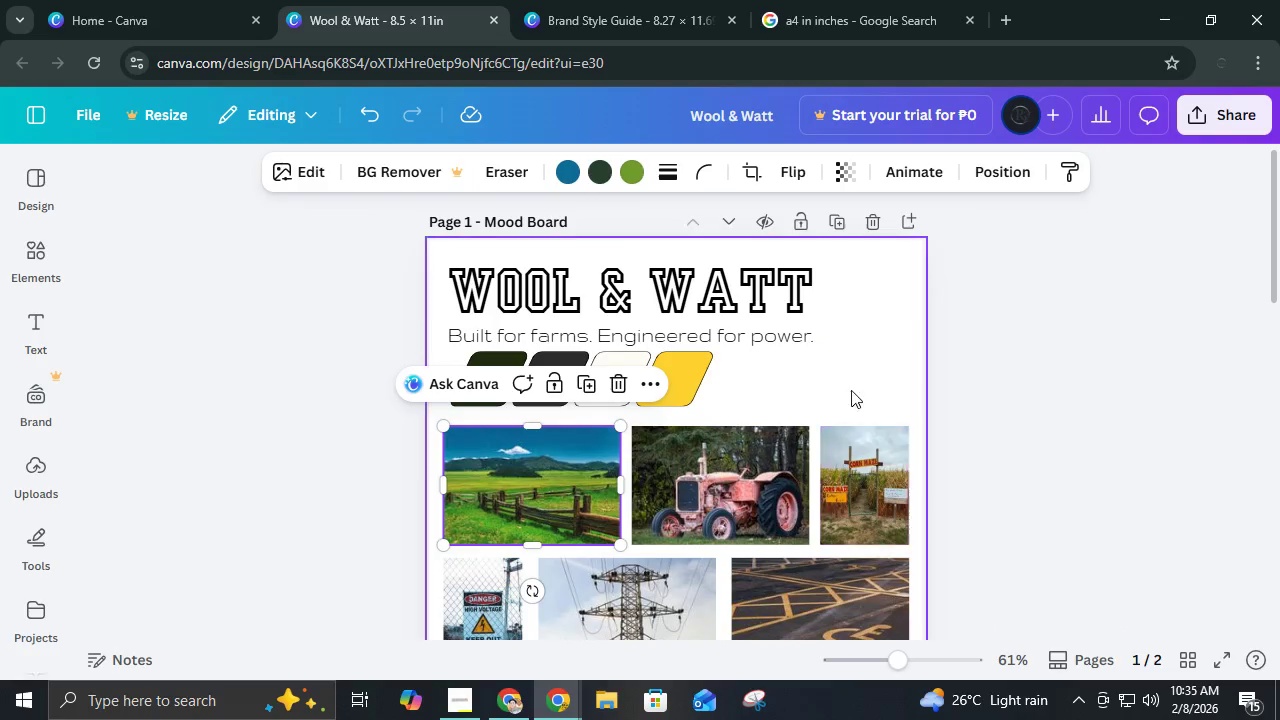 
left_click([851, 384])
 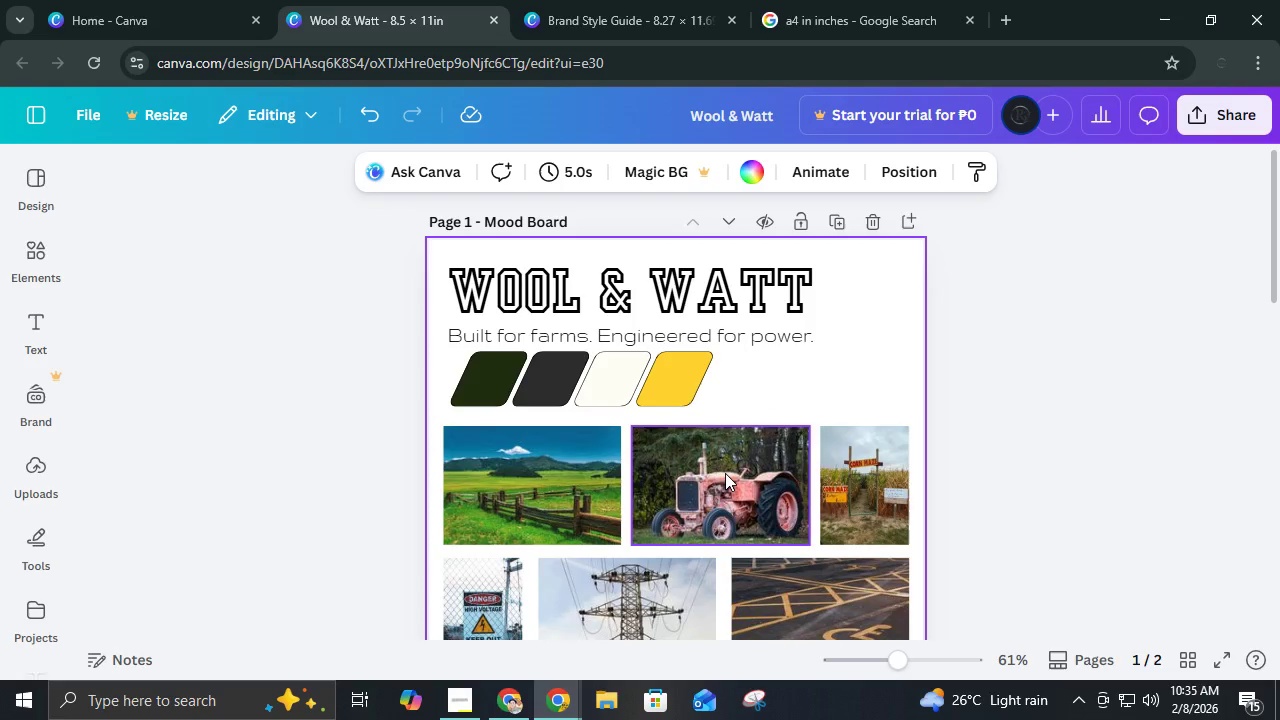 
wait(13.05)
 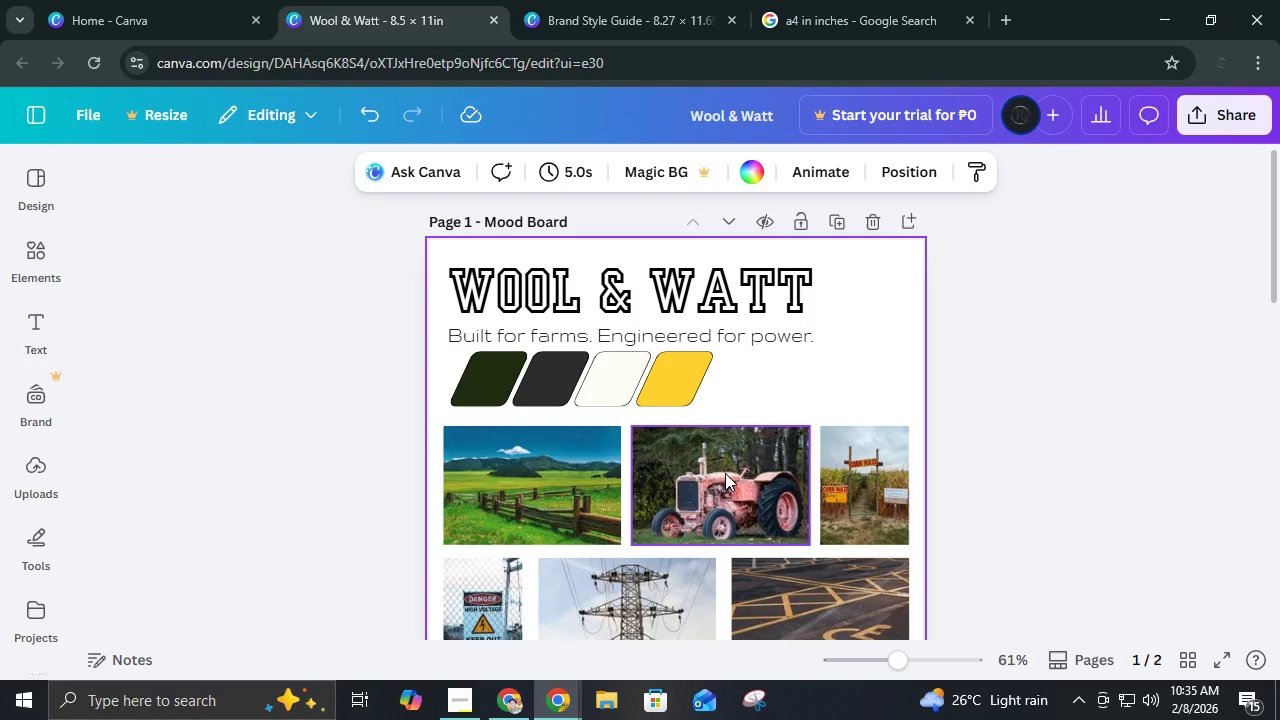 
left_click([751, 407])
 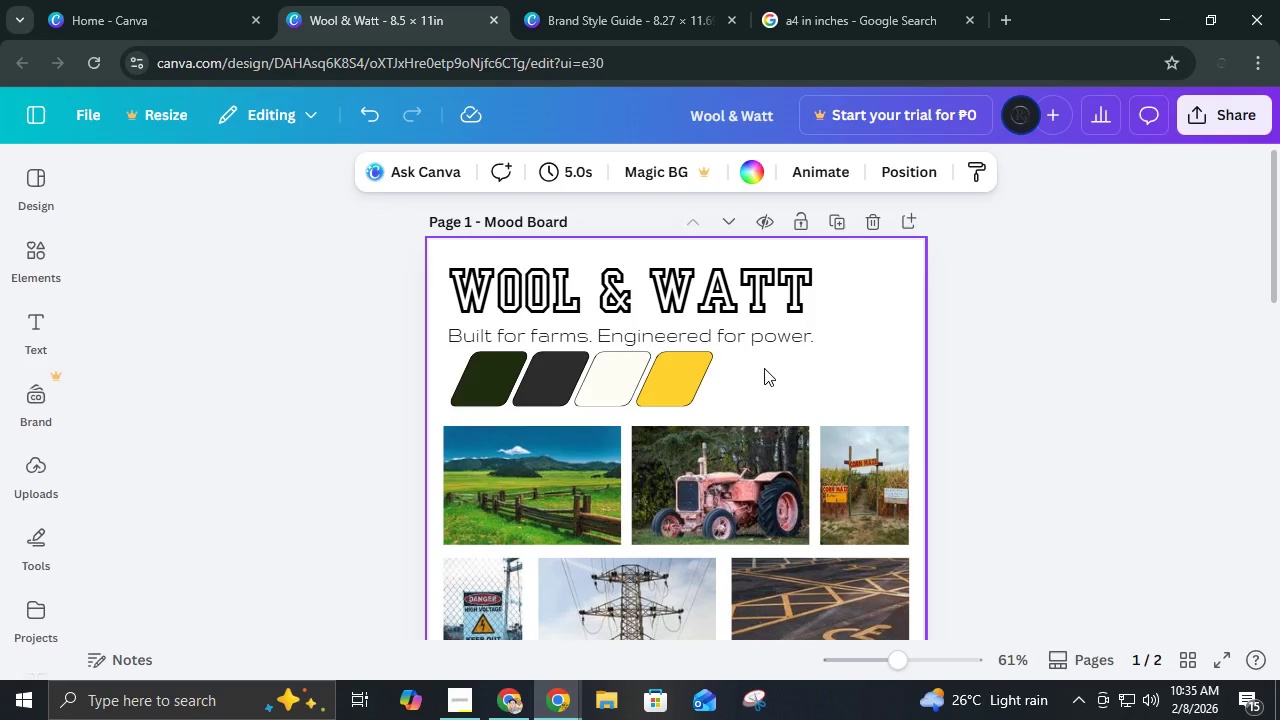 
scroll: coordinate [804, 396], scroll_direction: down, amount: 3.0
 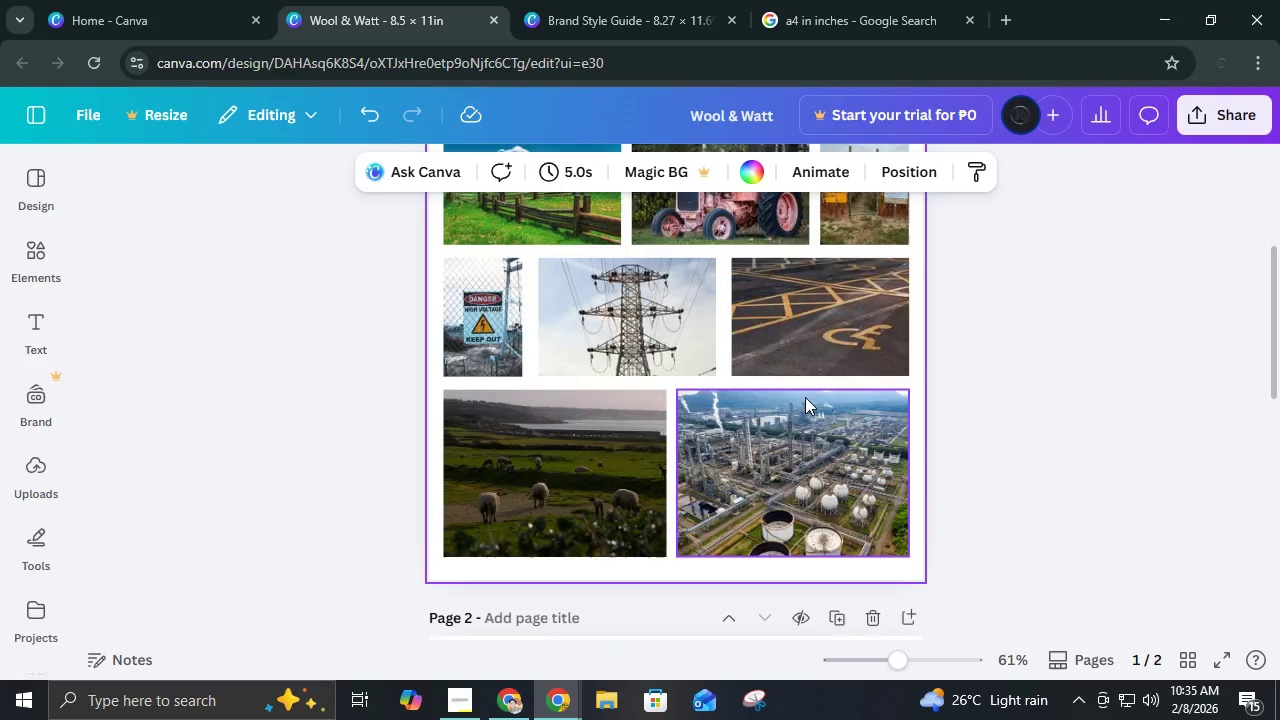 
scroll: coordinate [805, 397], scroll_direction: up, amount: 3.0
 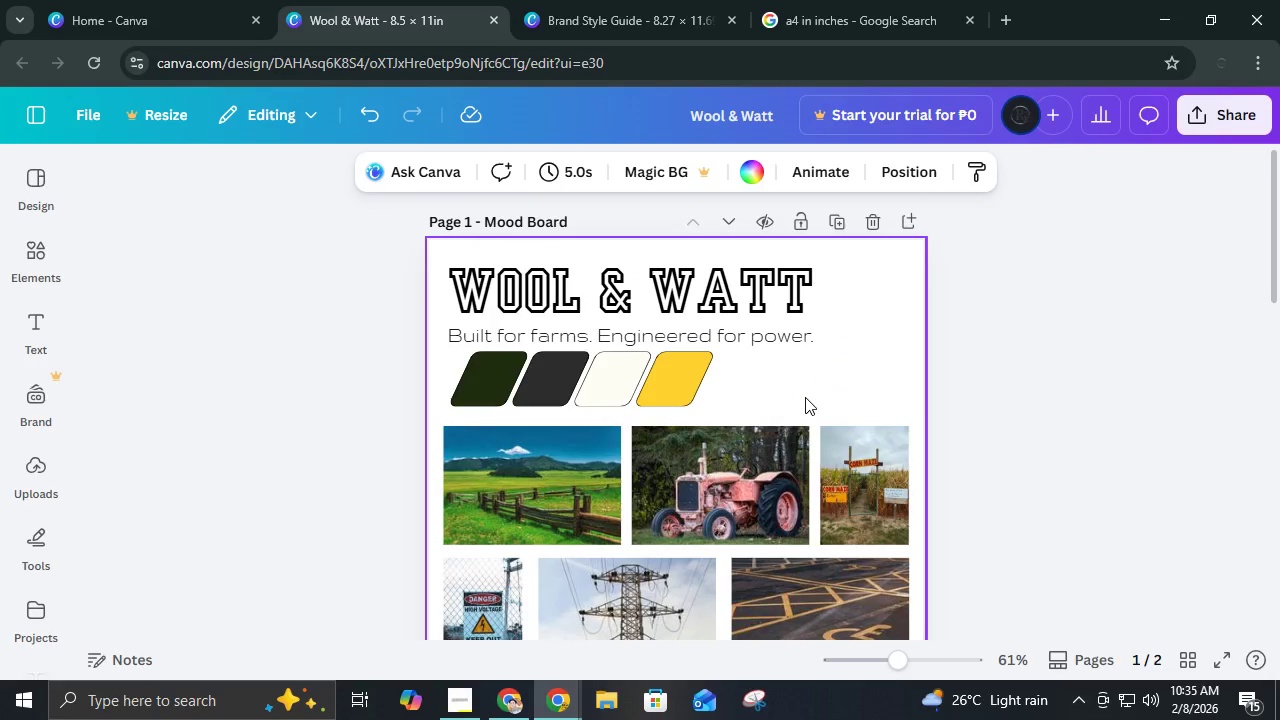 
scroll: coordinate [803, 405], scroll_direction: down, amount: 2.0
 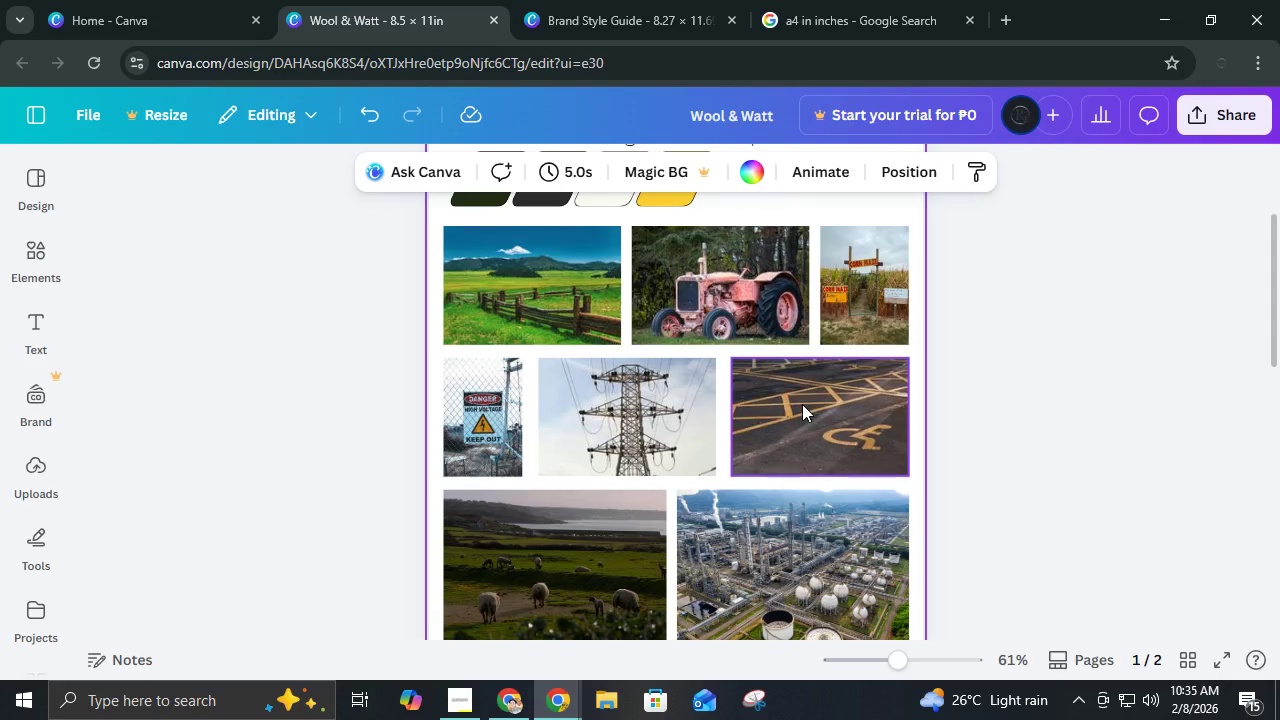 
scroll: coordinate [772, 392], scroll_direction: up, amount: 4.0
 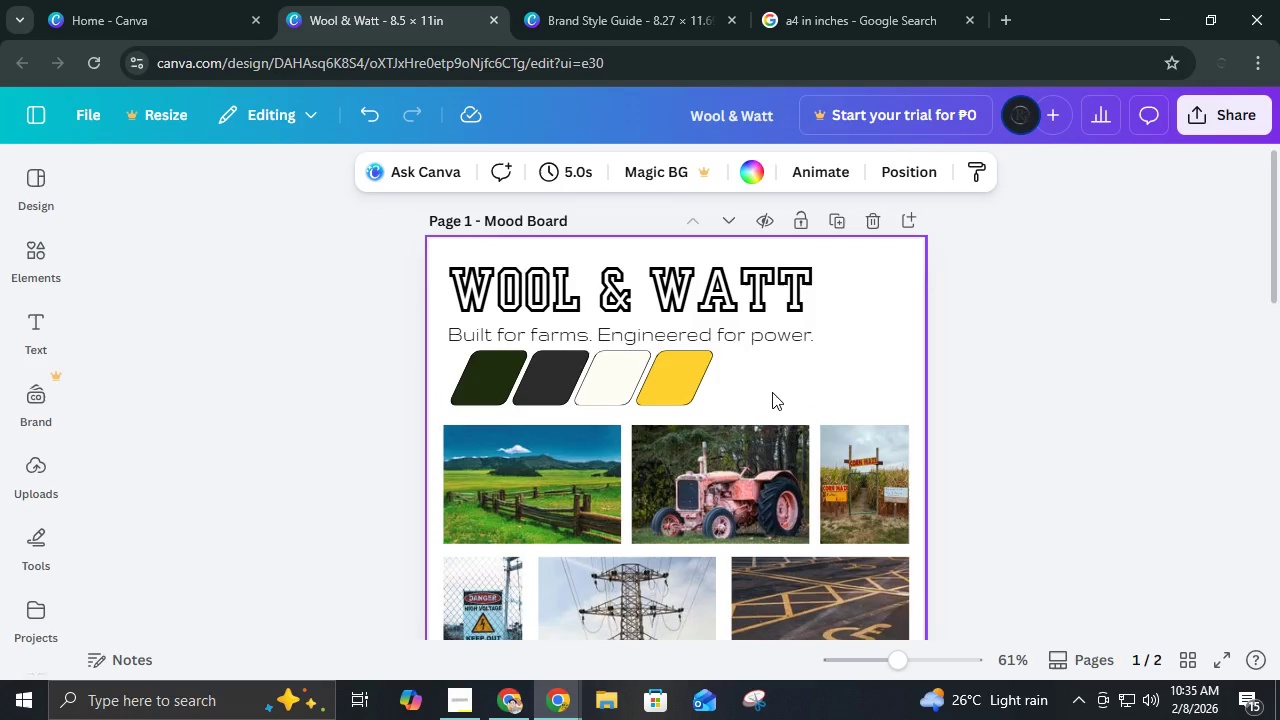 
scroll: coordinate [772, 392], scroll_direction: down, amount: 1.0
 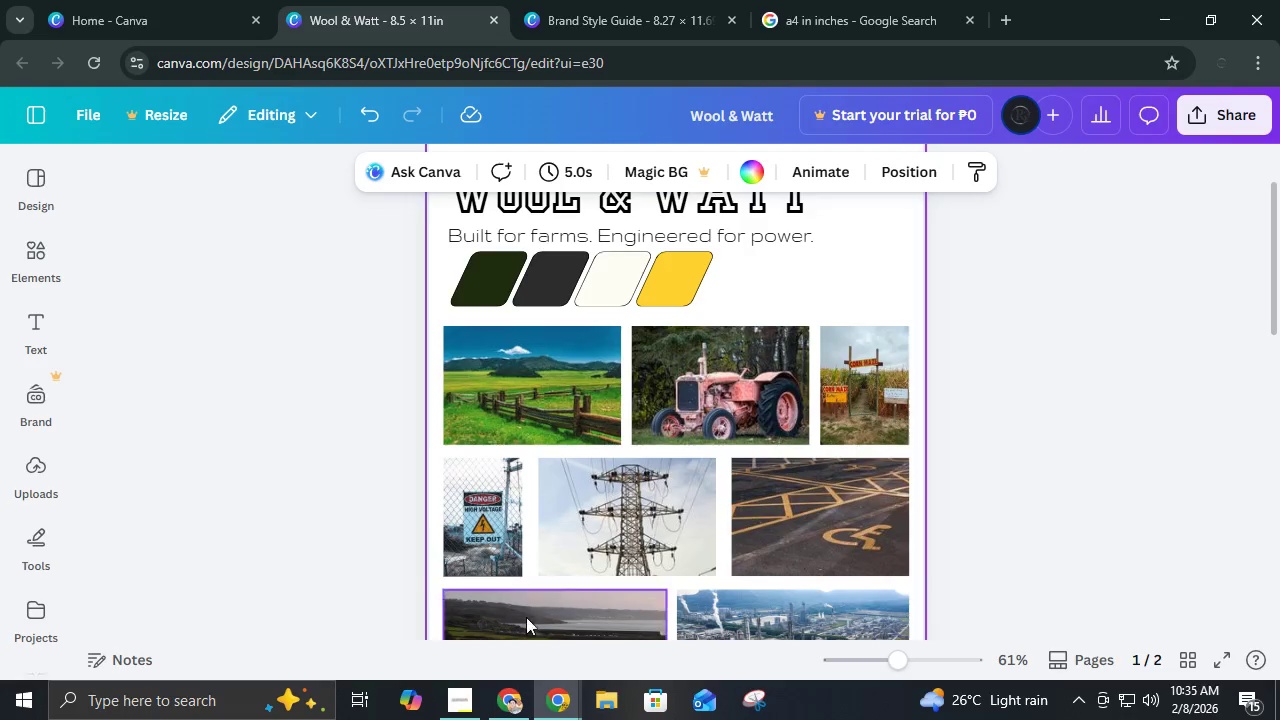 
left_click([459, 699])